 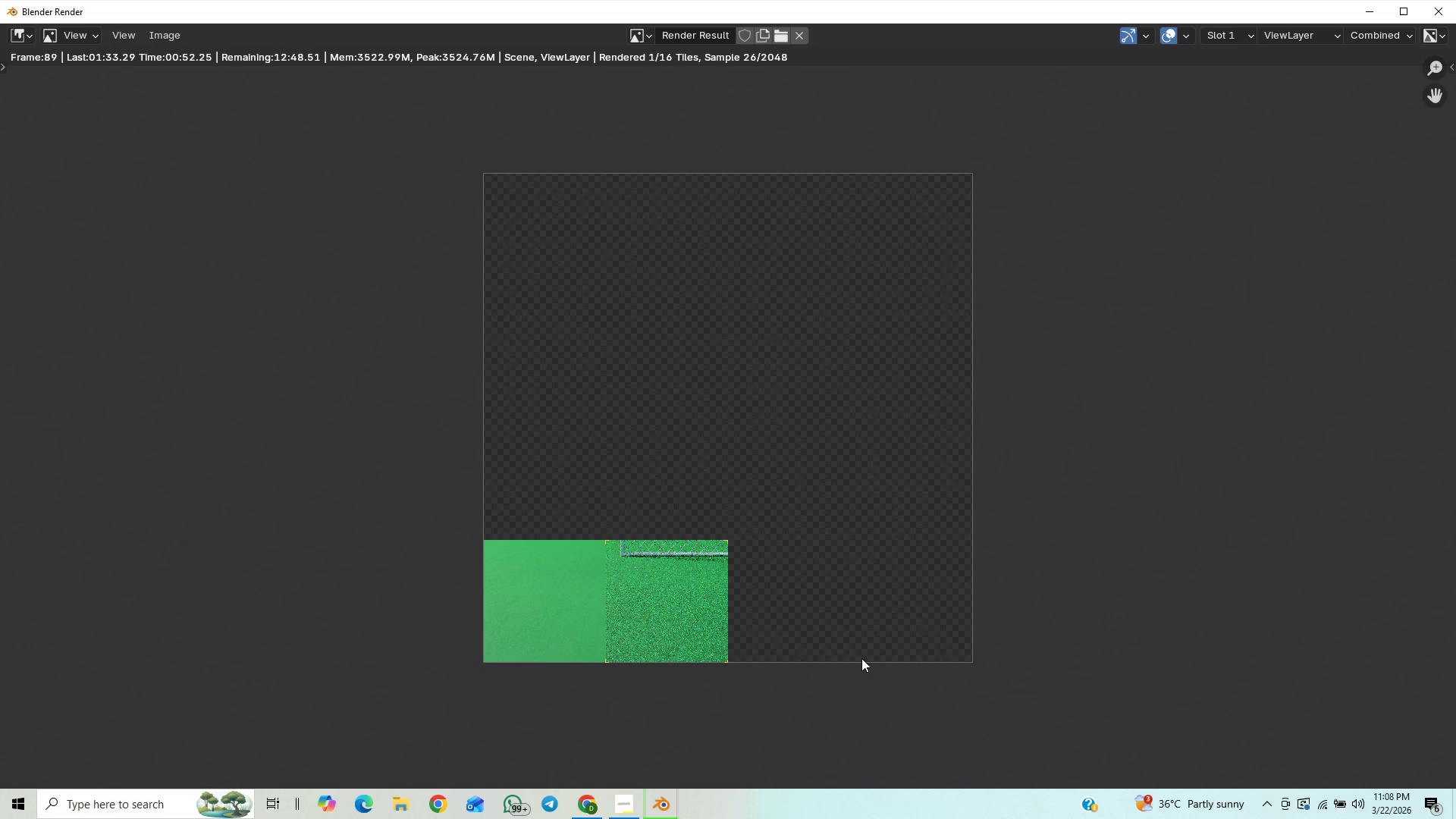 
scroll: coordinate [861, 658], scroll_direction: down, amount: 3.0
 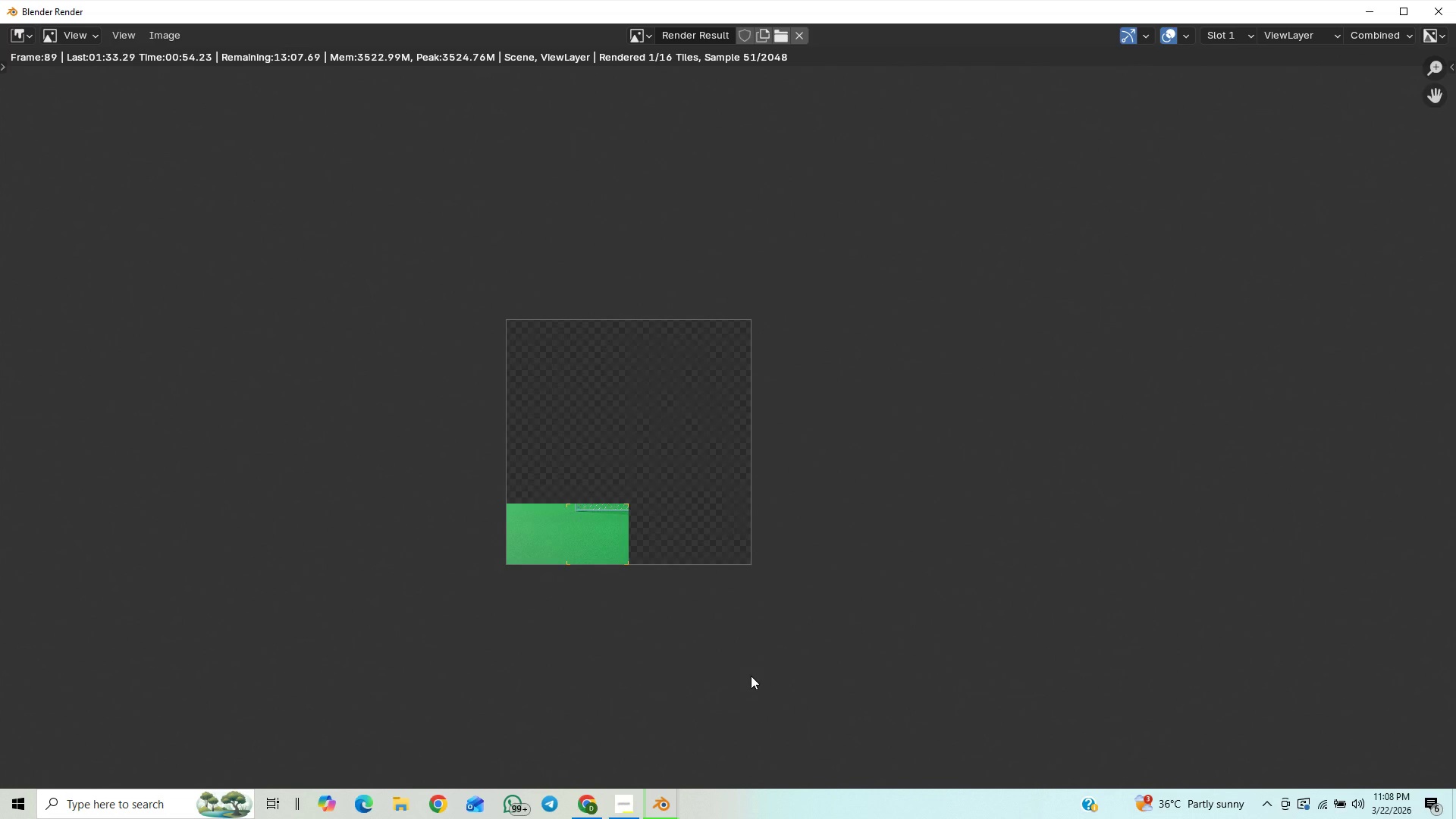 
hold_key(key=ControlLeft, duration=0.84)
 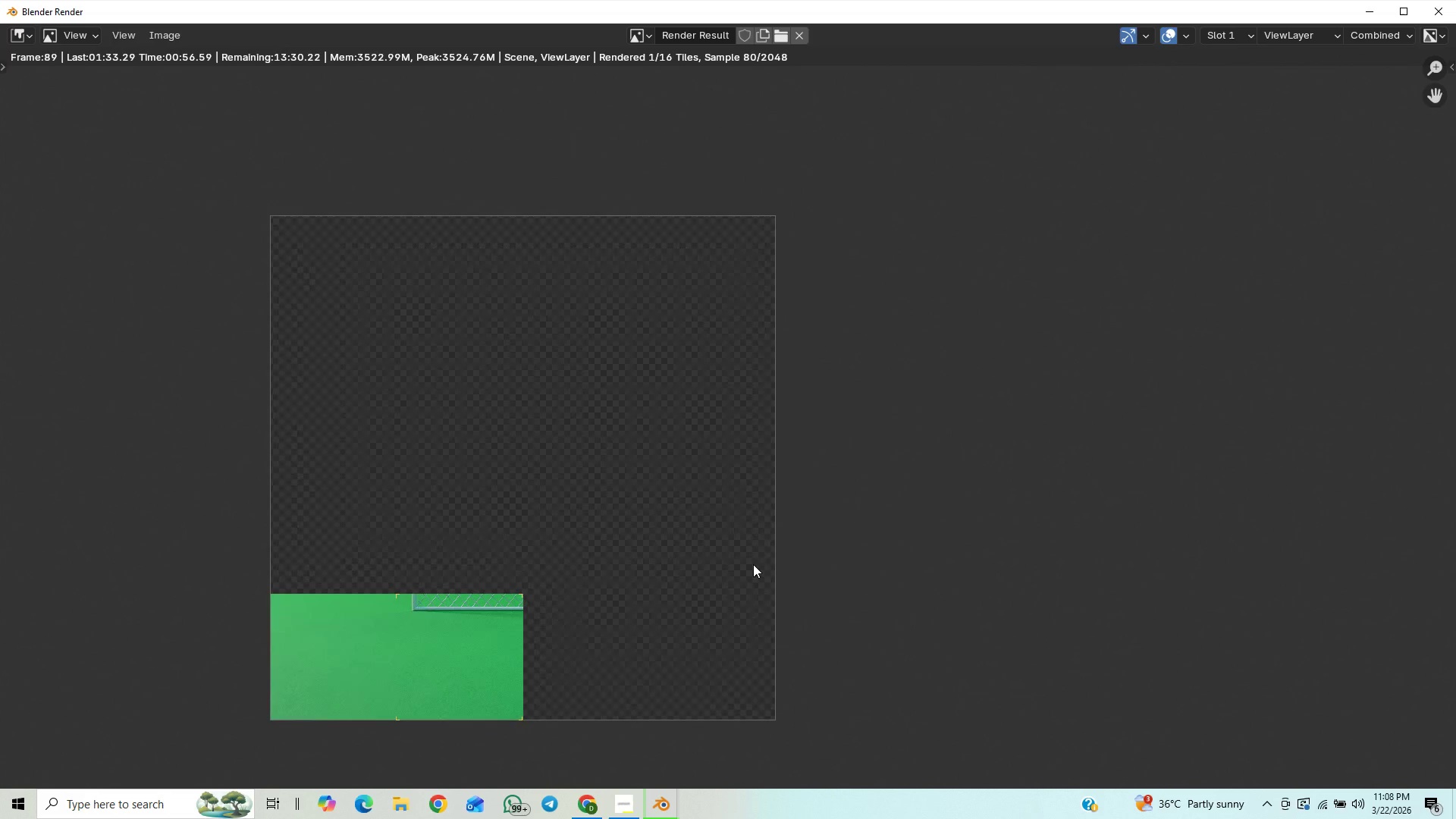 
hold_key(key=ShiftLeft, duration=0.42)
 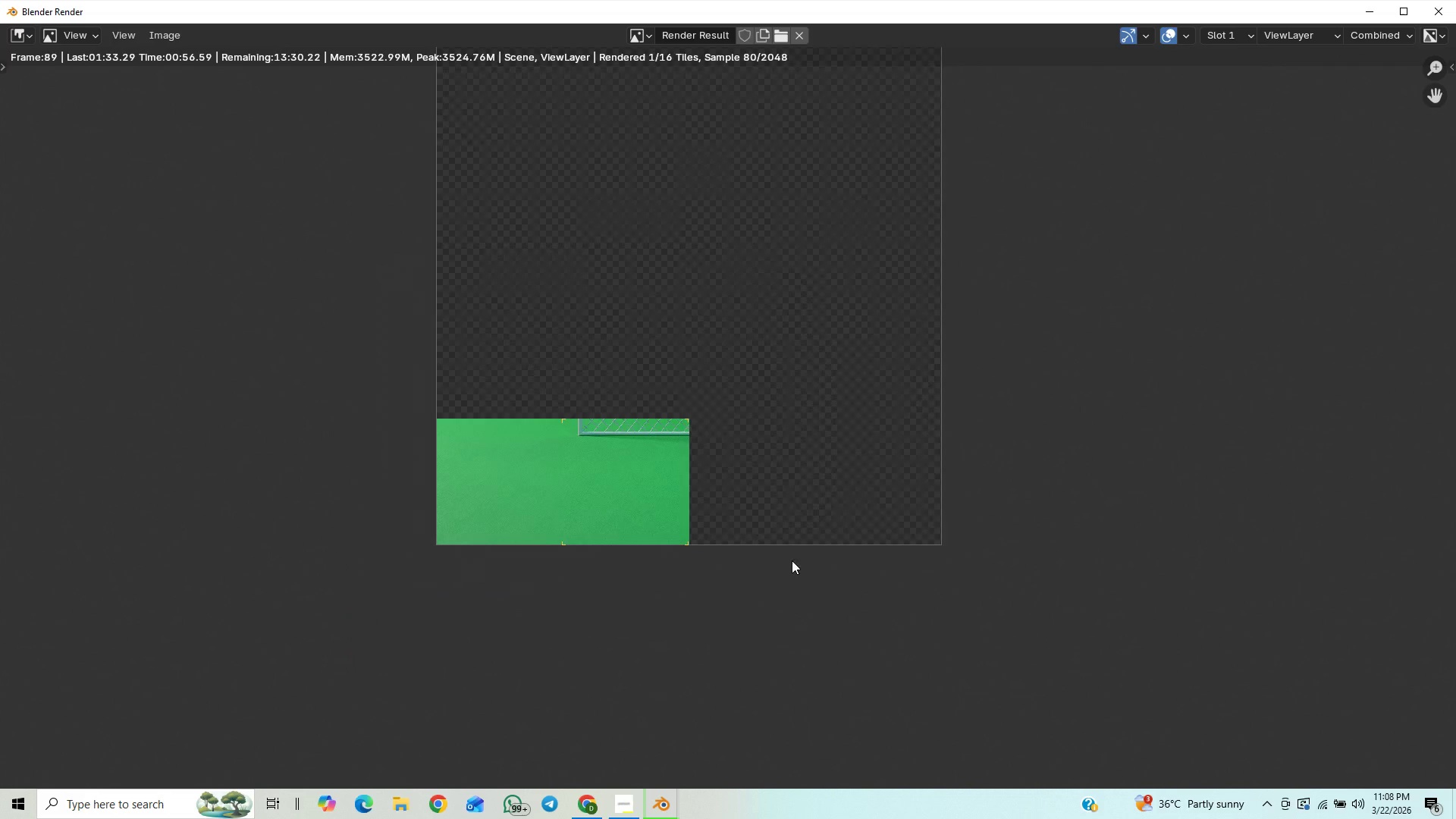 
hold_key(key=ControlLeft, duration=0.94)
 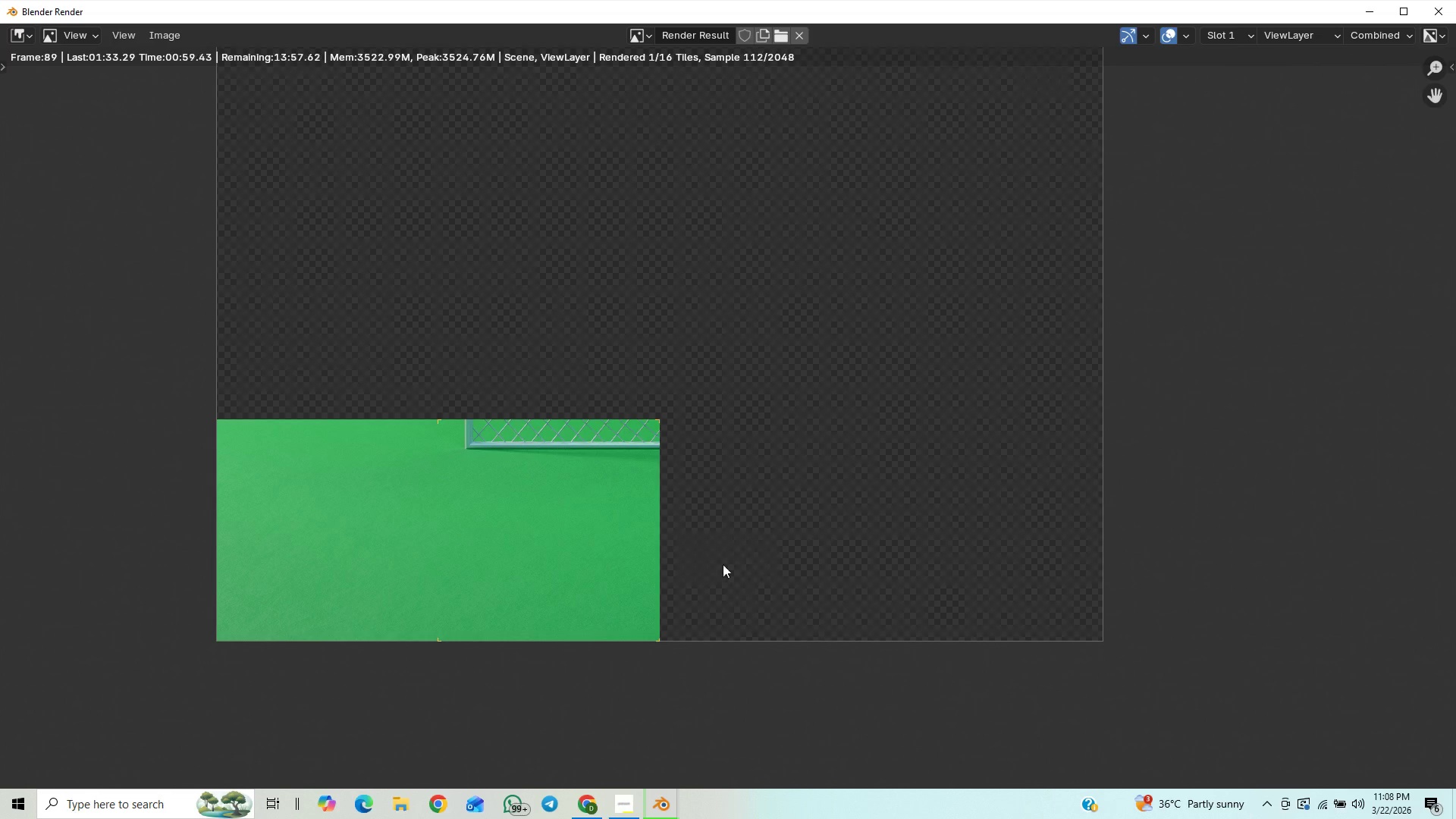 
hold_key(key=ShiftLeft, duration=0.61)
 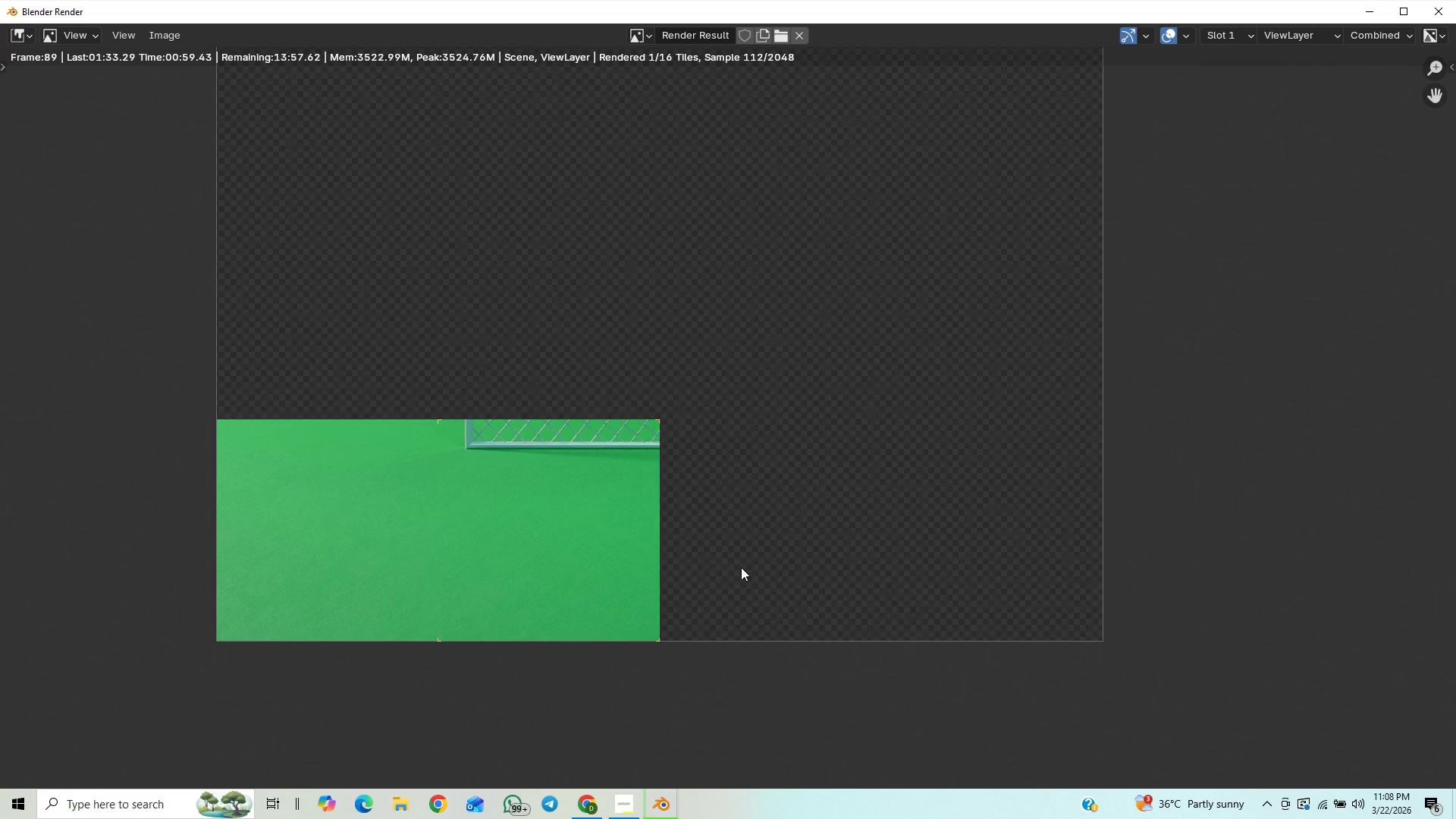 
scroll: coordinate [1006, 334], scroll_direction: up, amount: 1.0
 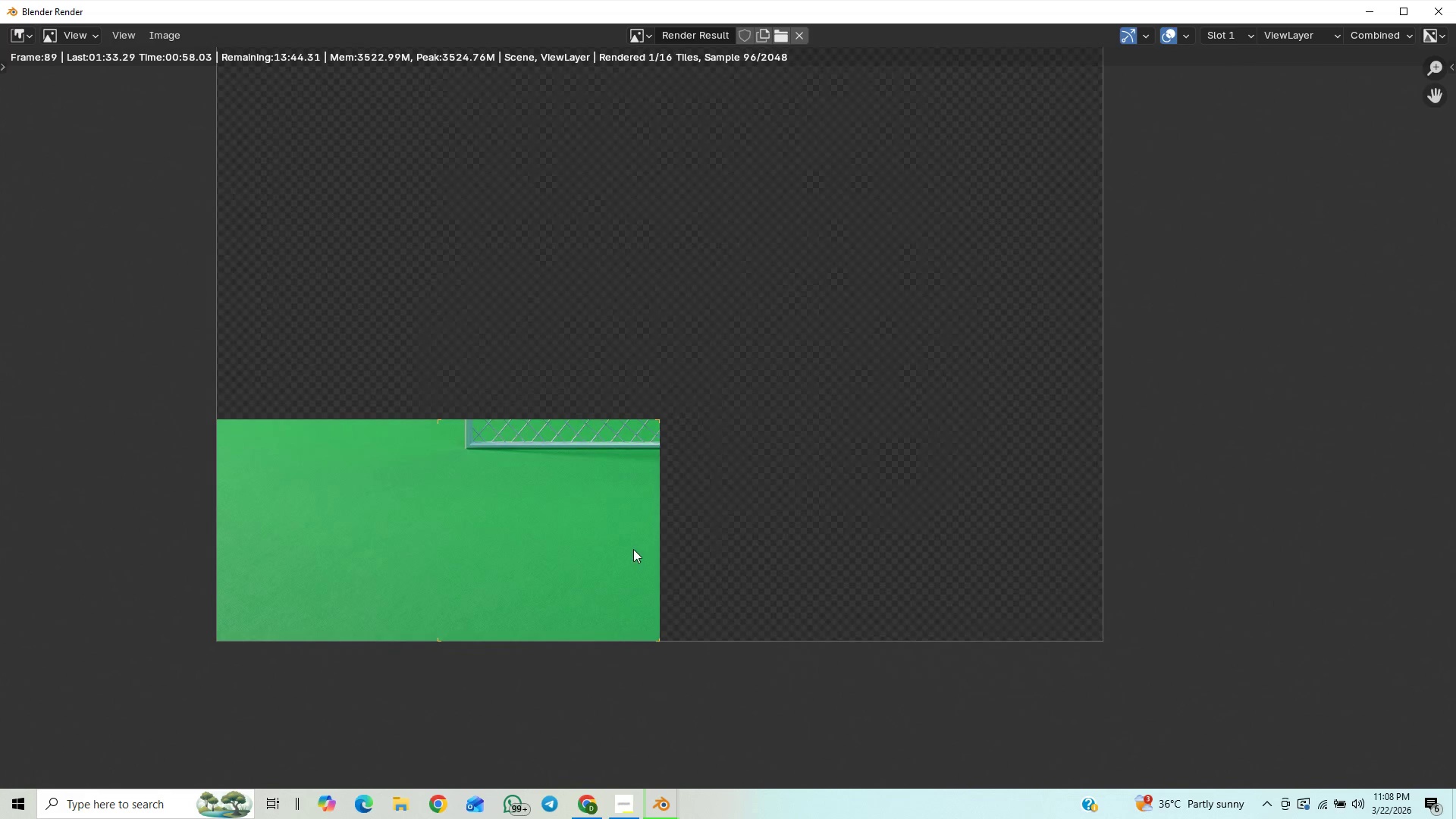 
hold_key(key=ShiftLeft, duration=0.48)
 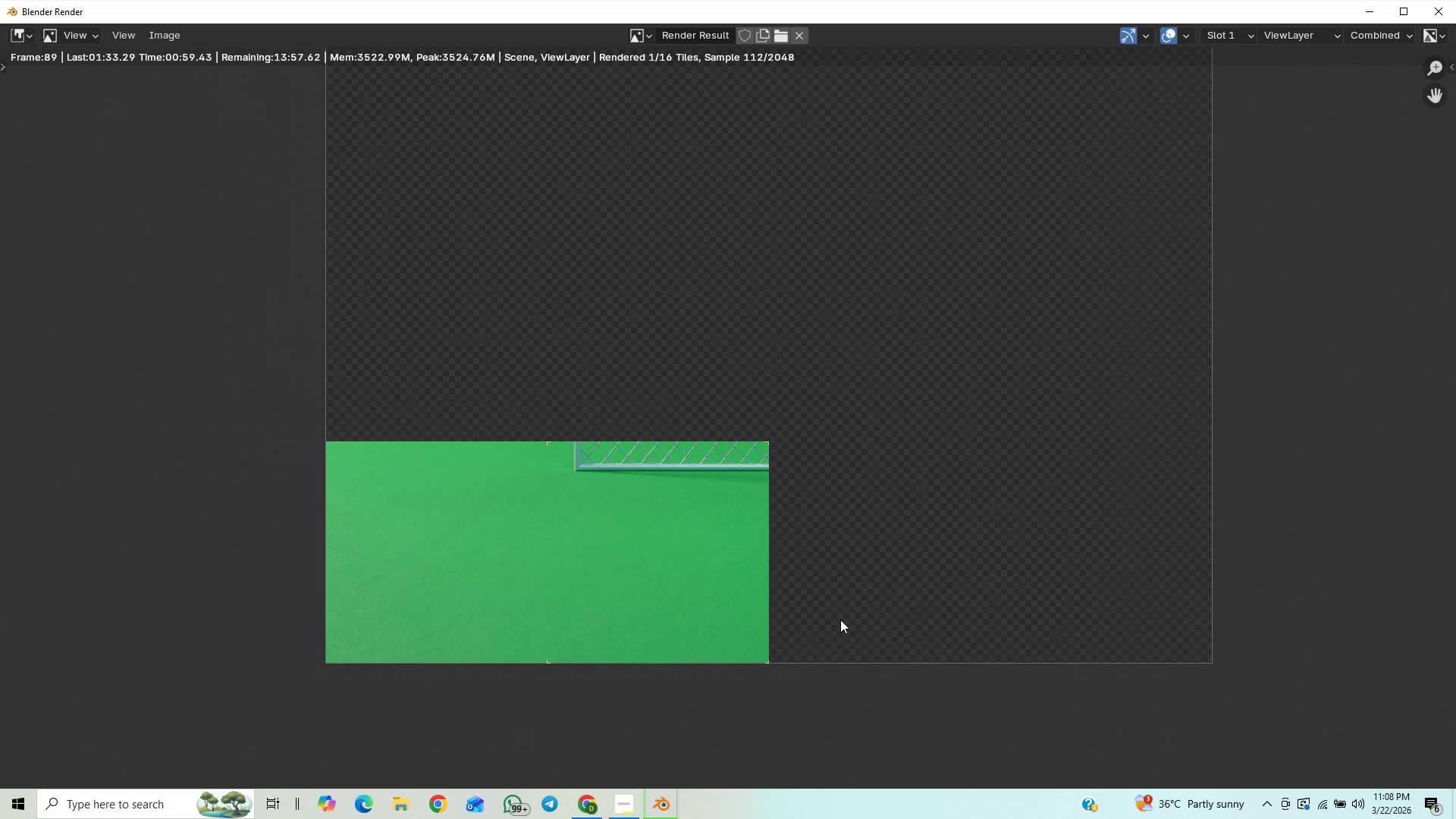 
hold_key(key=ControlLeft, duration=0.75)
scroll: coordinate [1038, 427], scroll_direction: up, amount: 1.0
 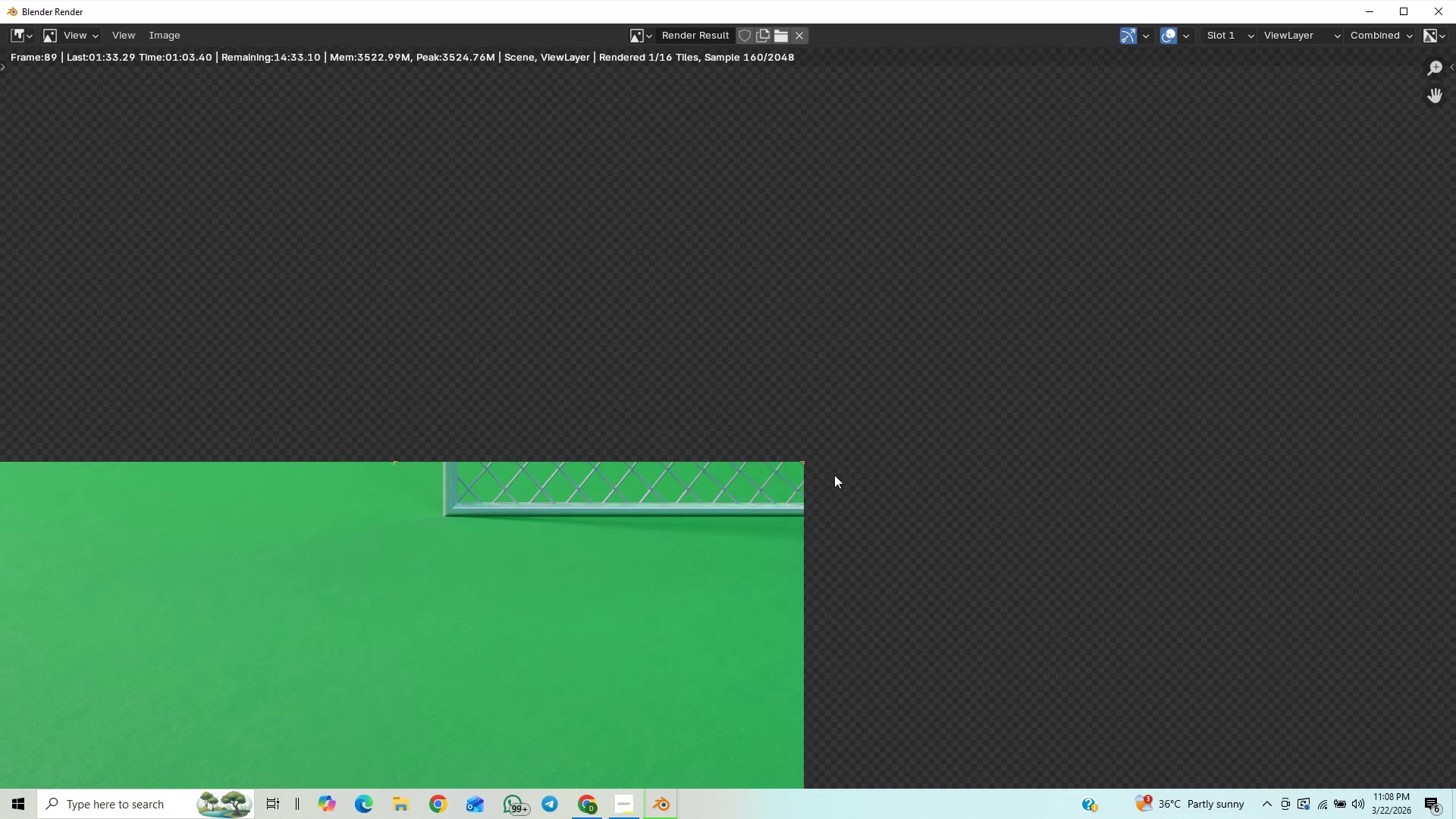 
hold_key(key=ControlLeft, duration=0.95)
 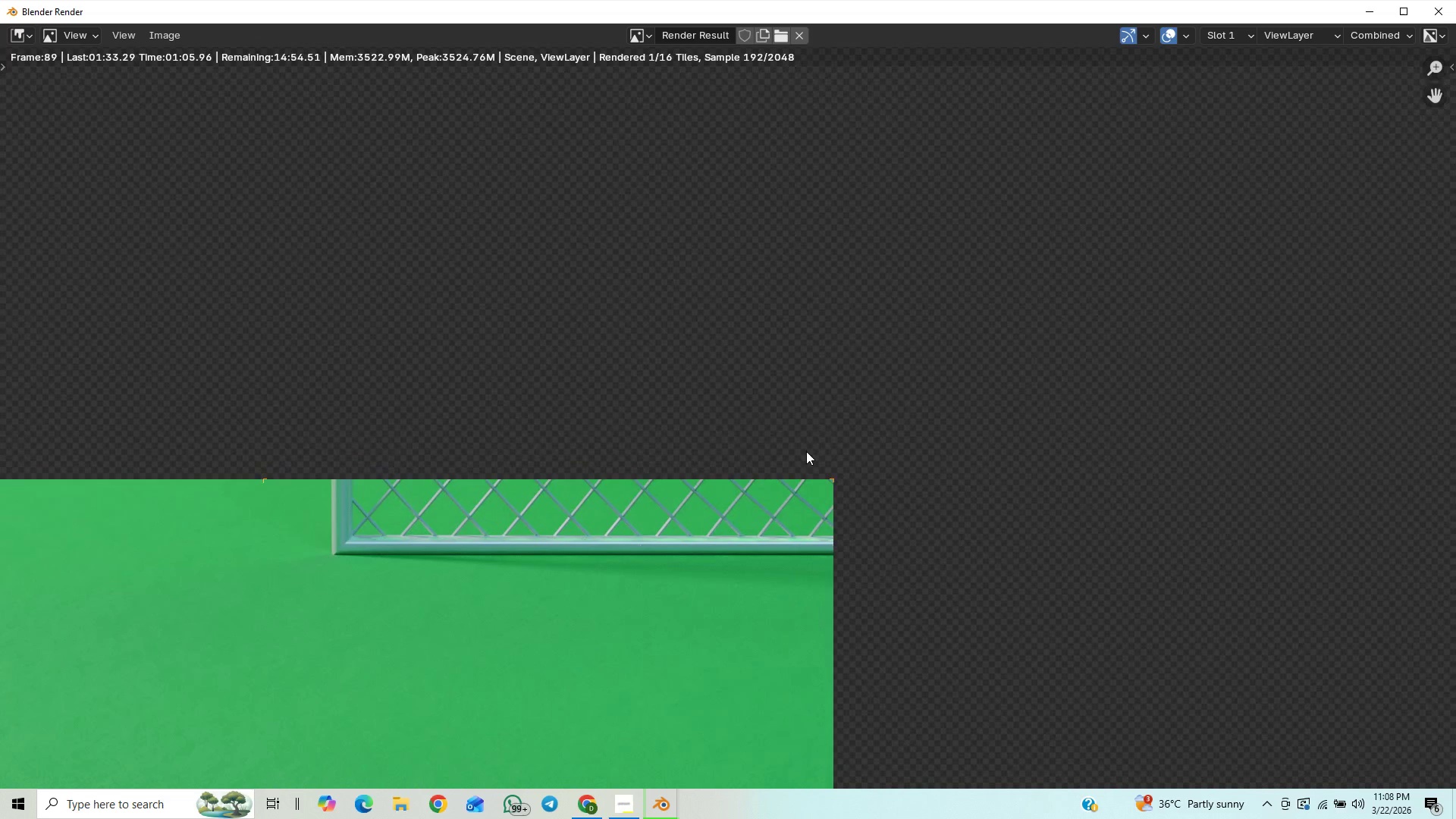 
hold_key(key=ControlLeft, duration=1.02)
 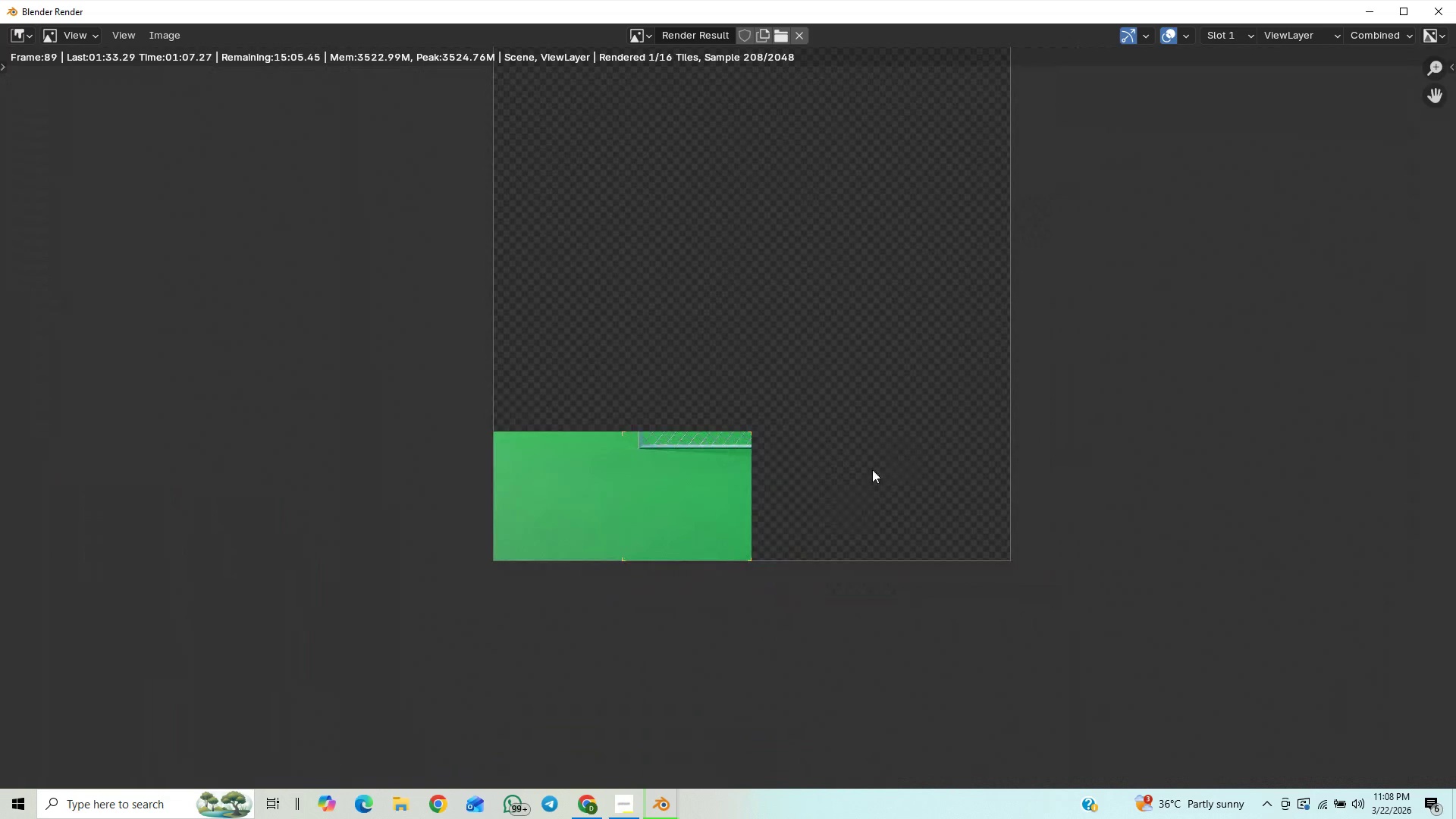 
hold_key(key=ShiftLeft, duration=1.52)
 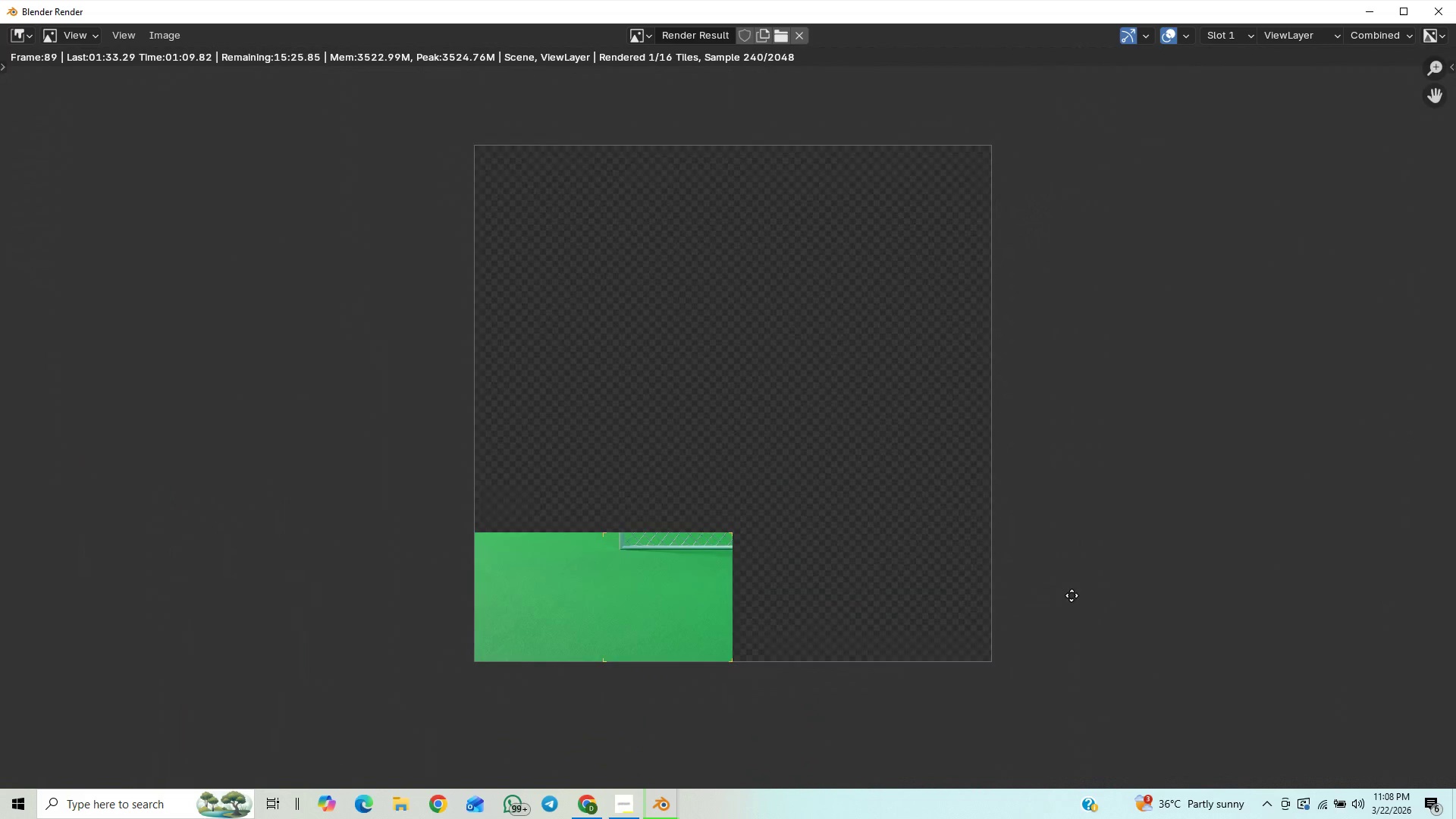 
hold_key(key=ShiftLeft, duration=1.05)
 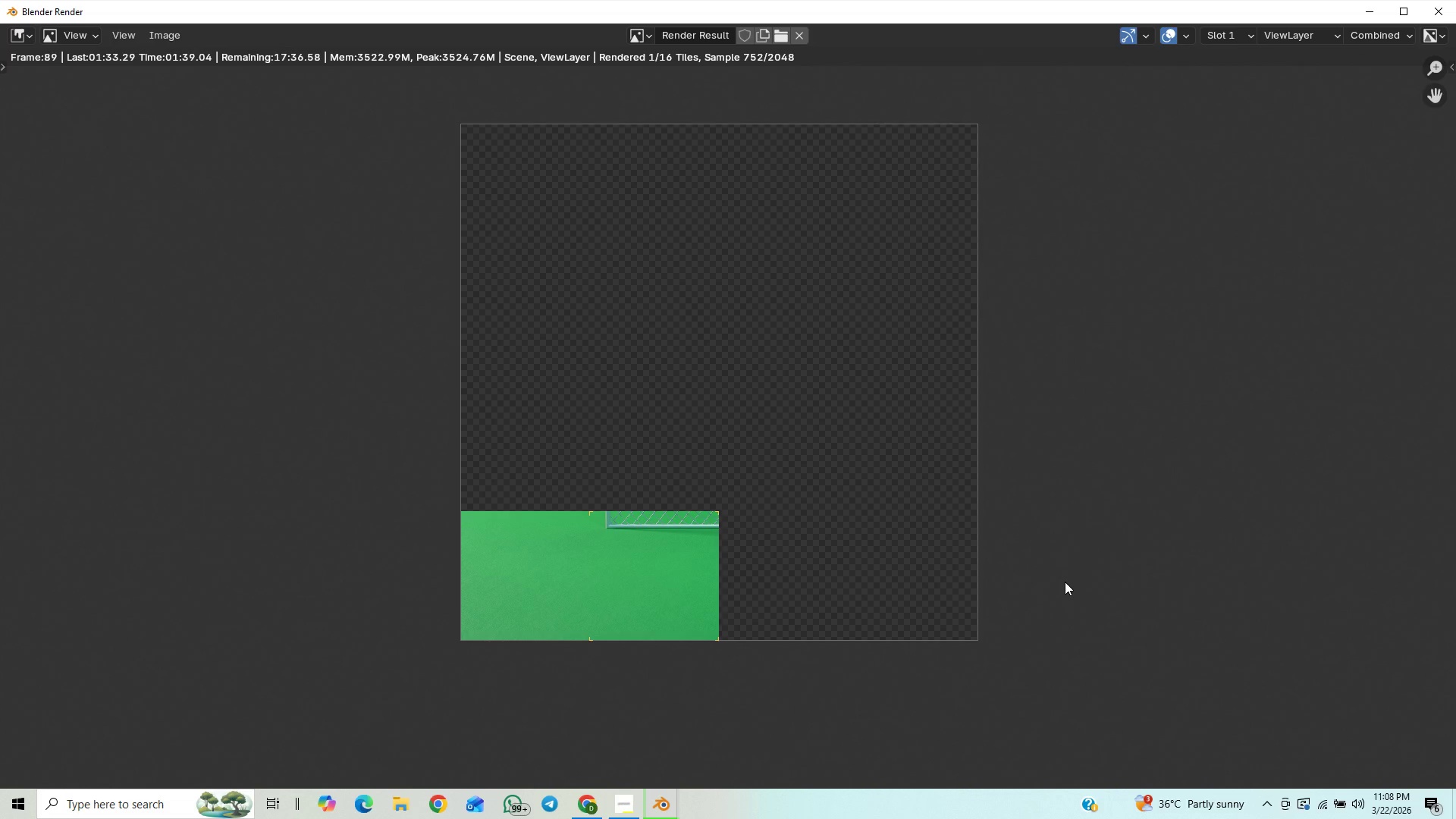 
wait(34.31)
 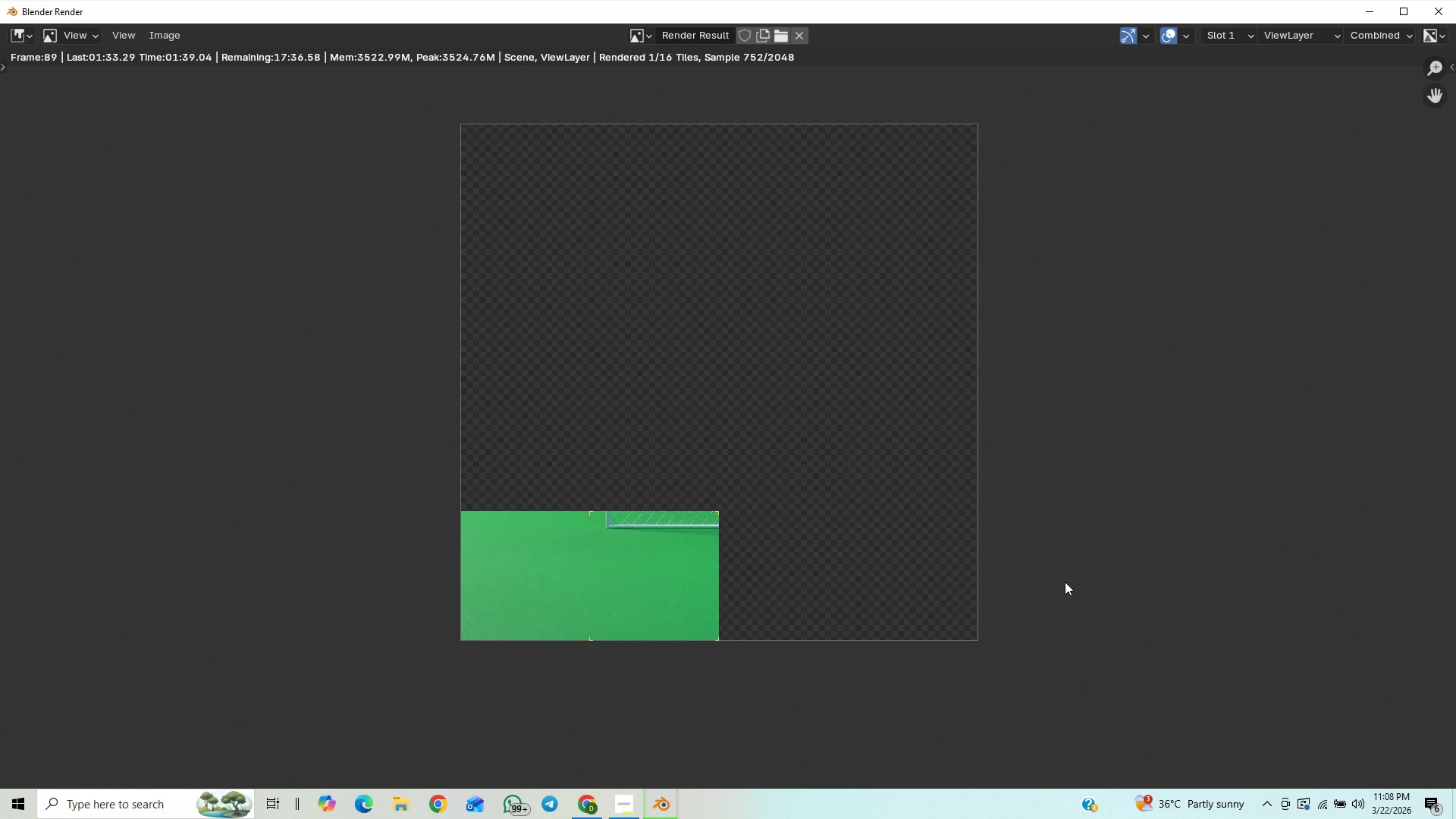 
scroll: coordinate [1012, 644], scroll_direction: down, amount: 2.0
 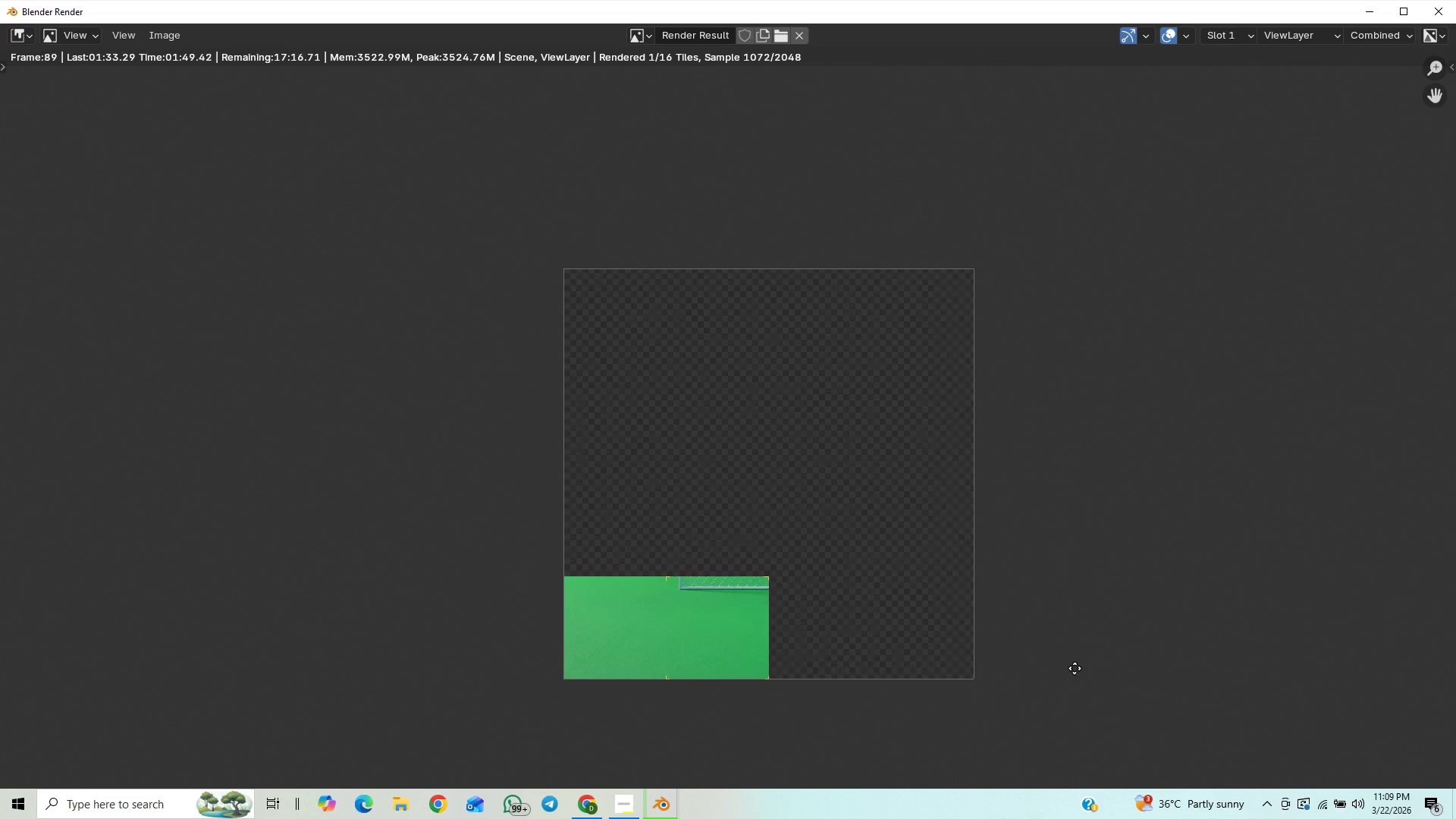 
scroll: coordinate [1082, 663], scroll_direction: up, amount: 1.0
 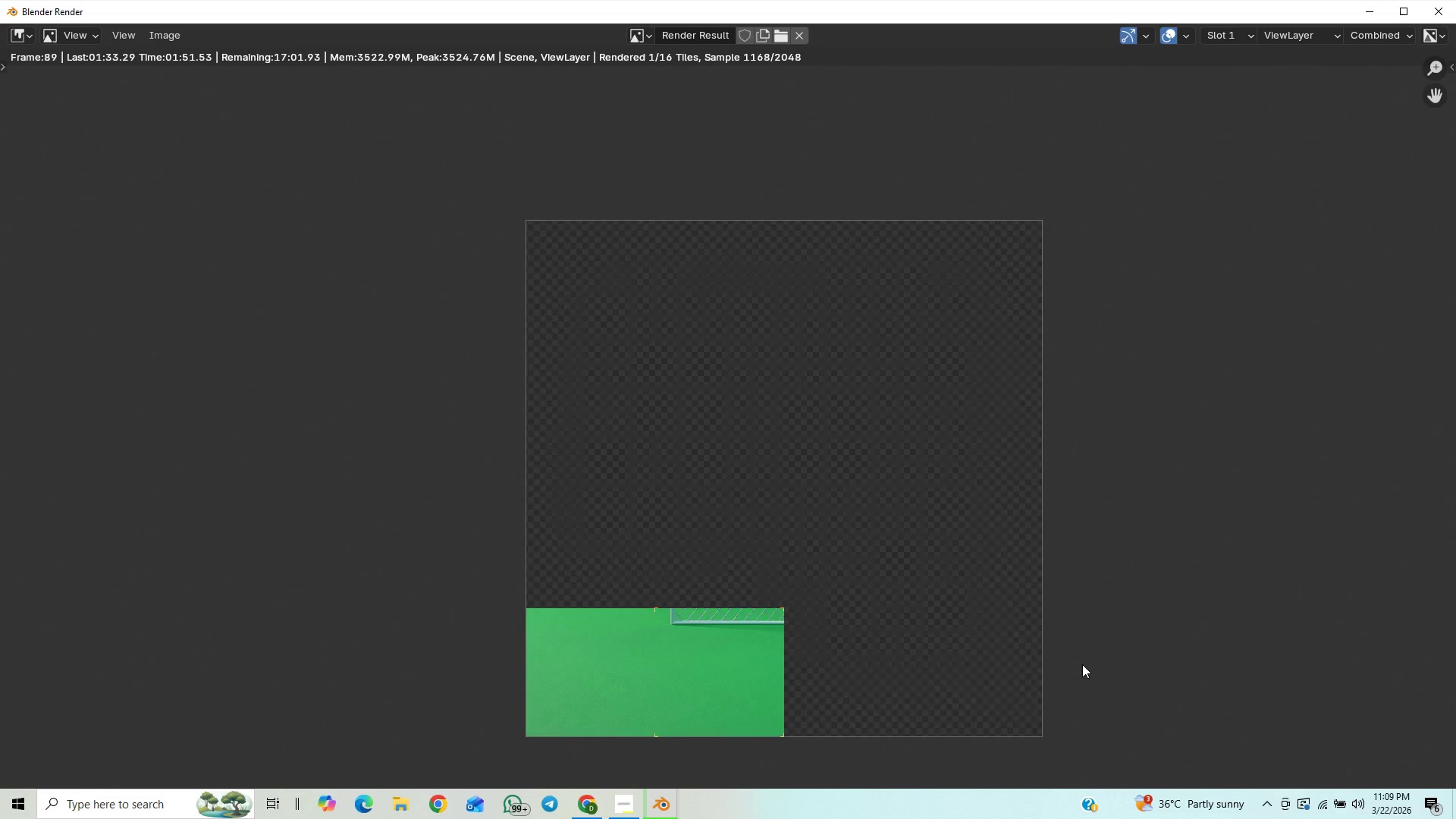 
scroll: coordinate [1082, 664], scroll_direction: down, amount: 1.0
 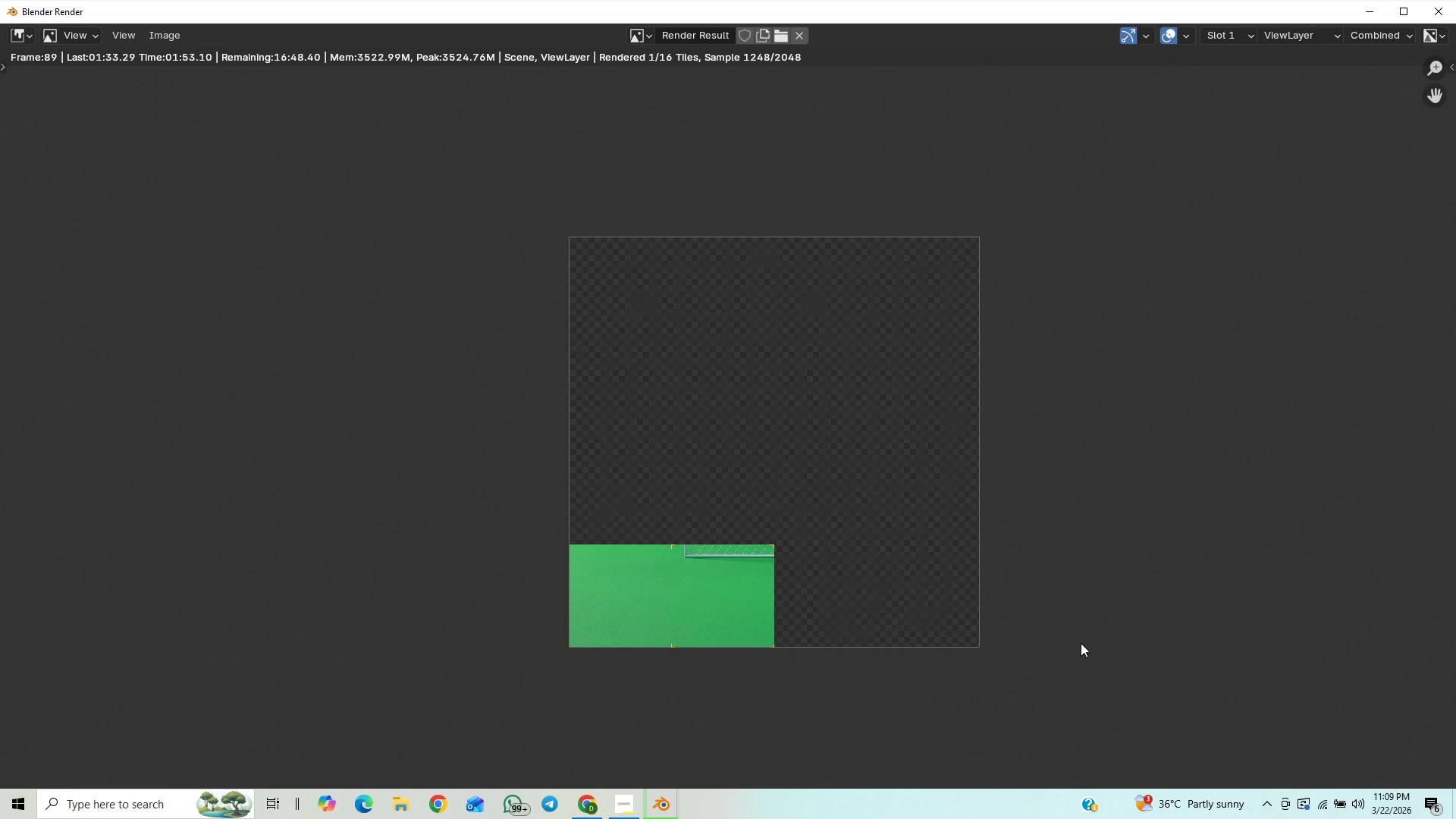 
scroll: coordinate [1081, 643], scroll_direction: up, amount: 1.0
 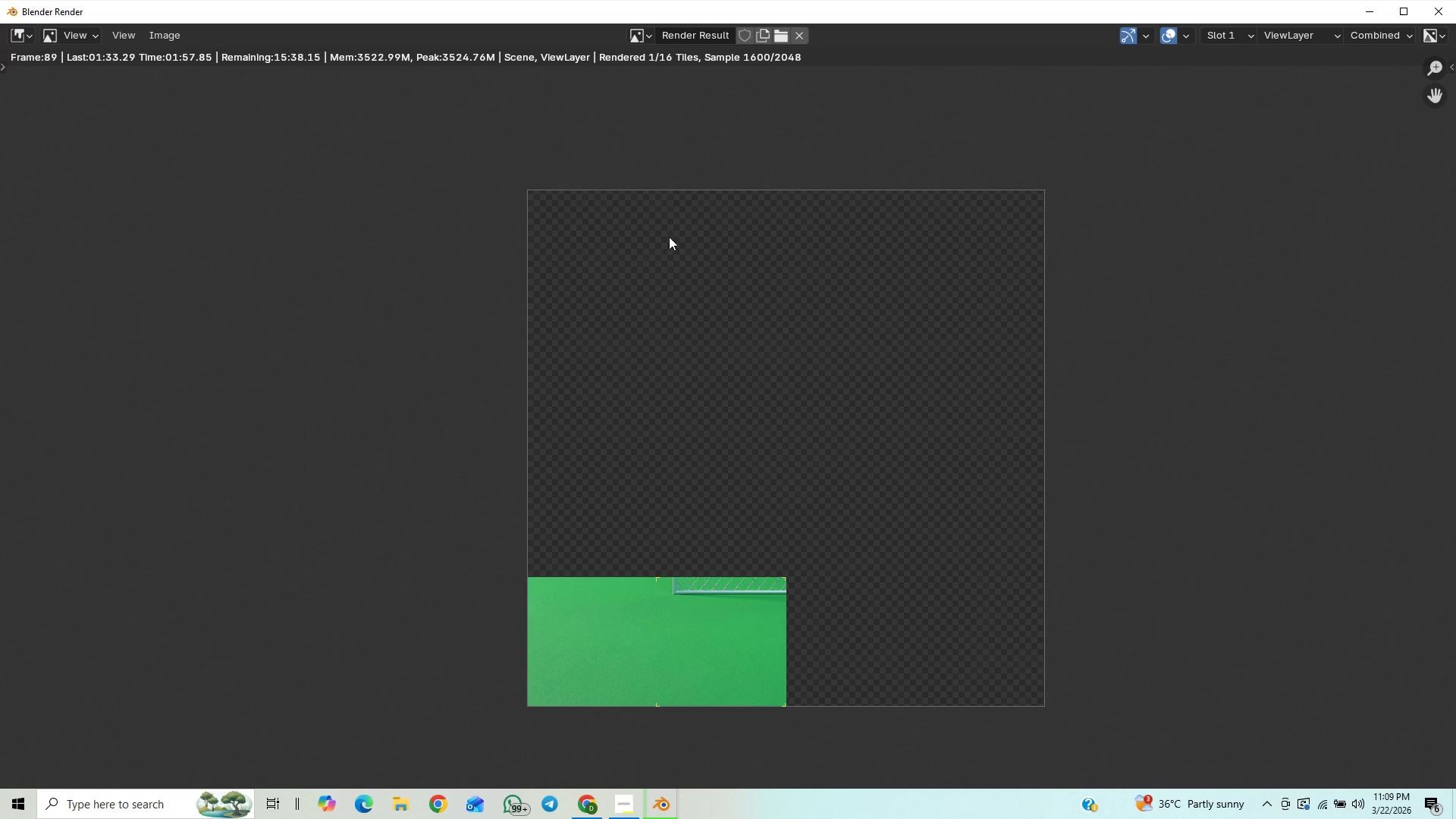 
wait(8.7)
 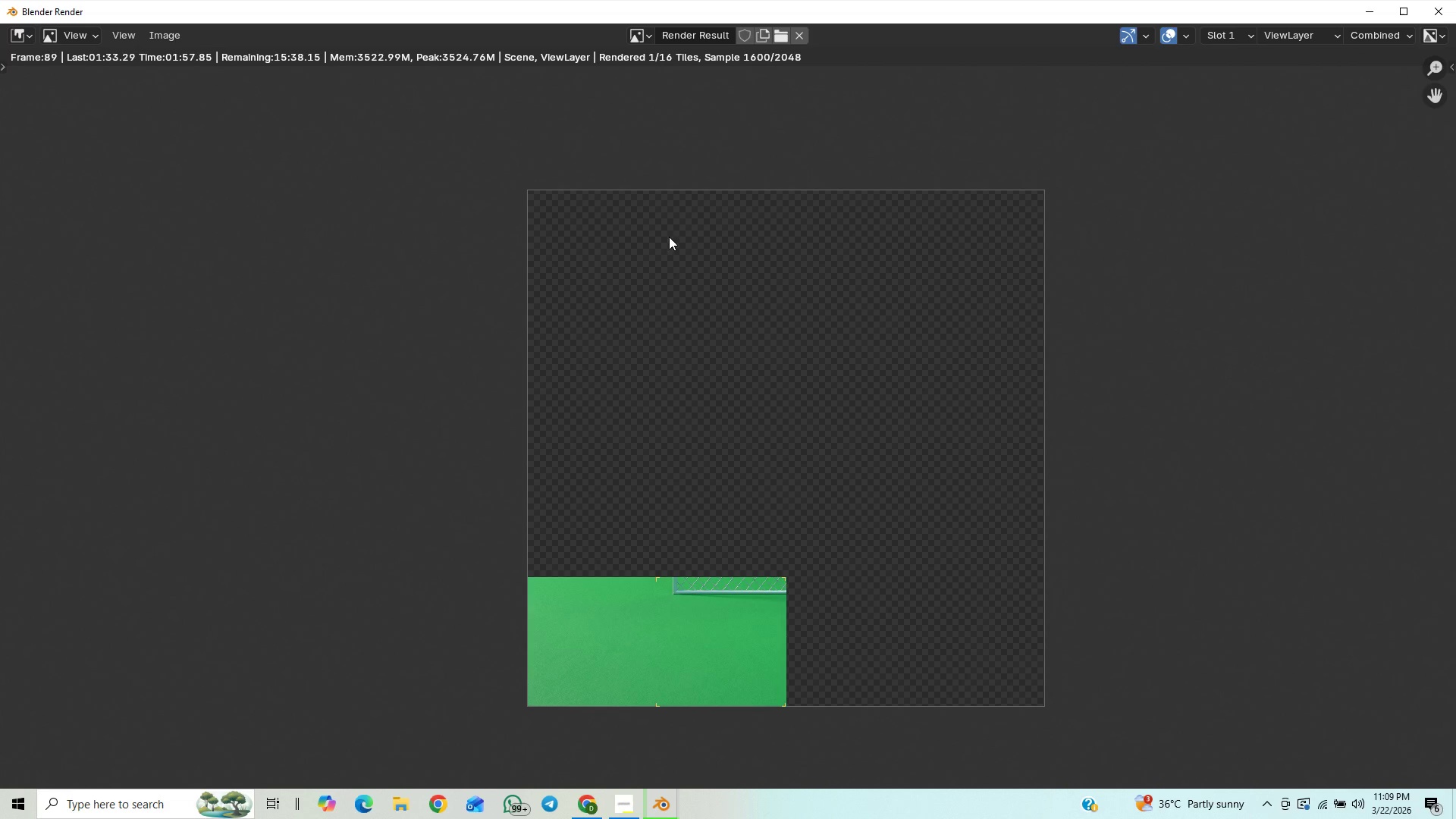 
scroll: coordinate [1029, 586], scroll_direction: up, amount: 21.0
 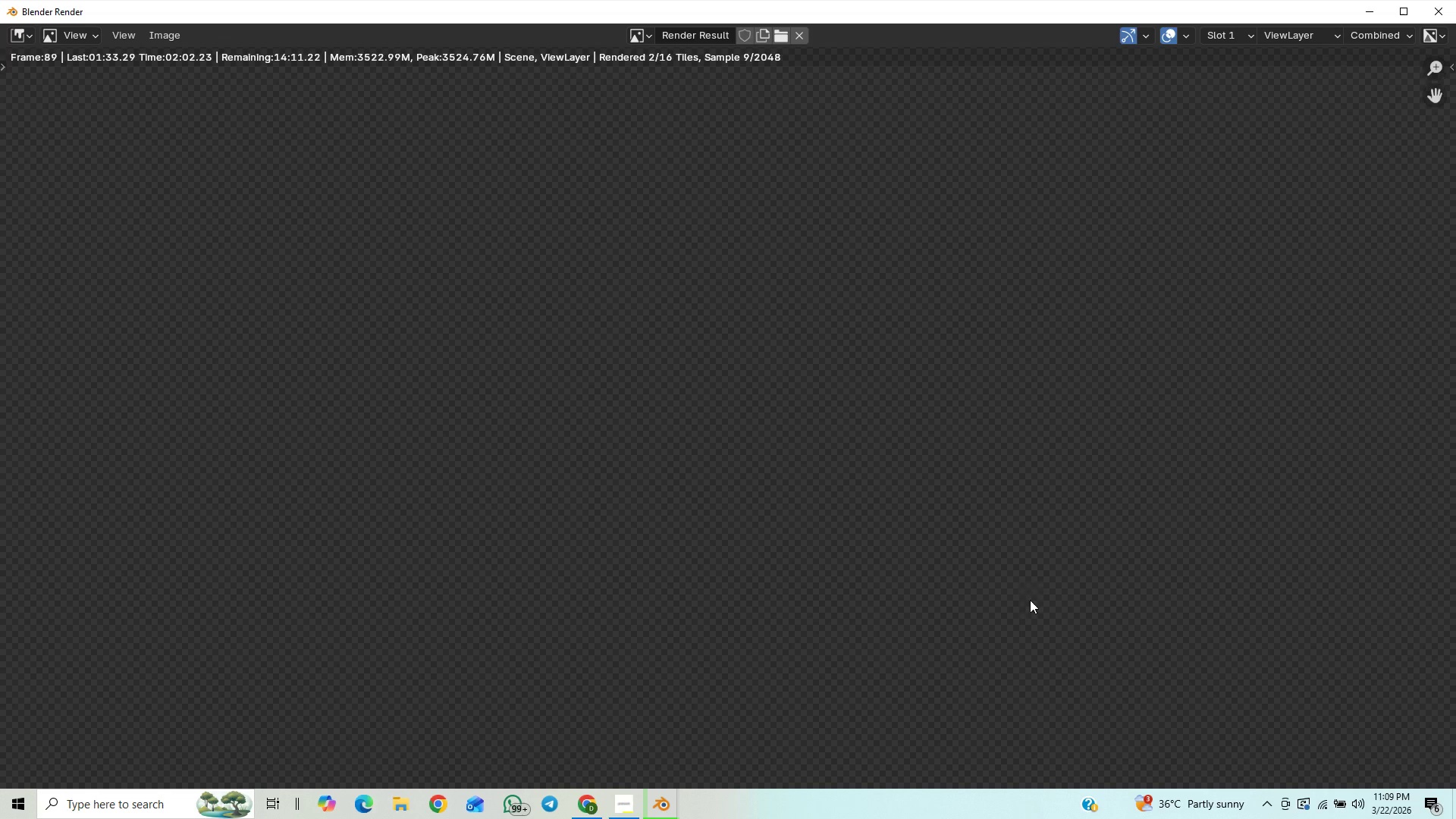 
scroll: coordinate [1030, 601], scroll_direction: down, amount: 17.0
 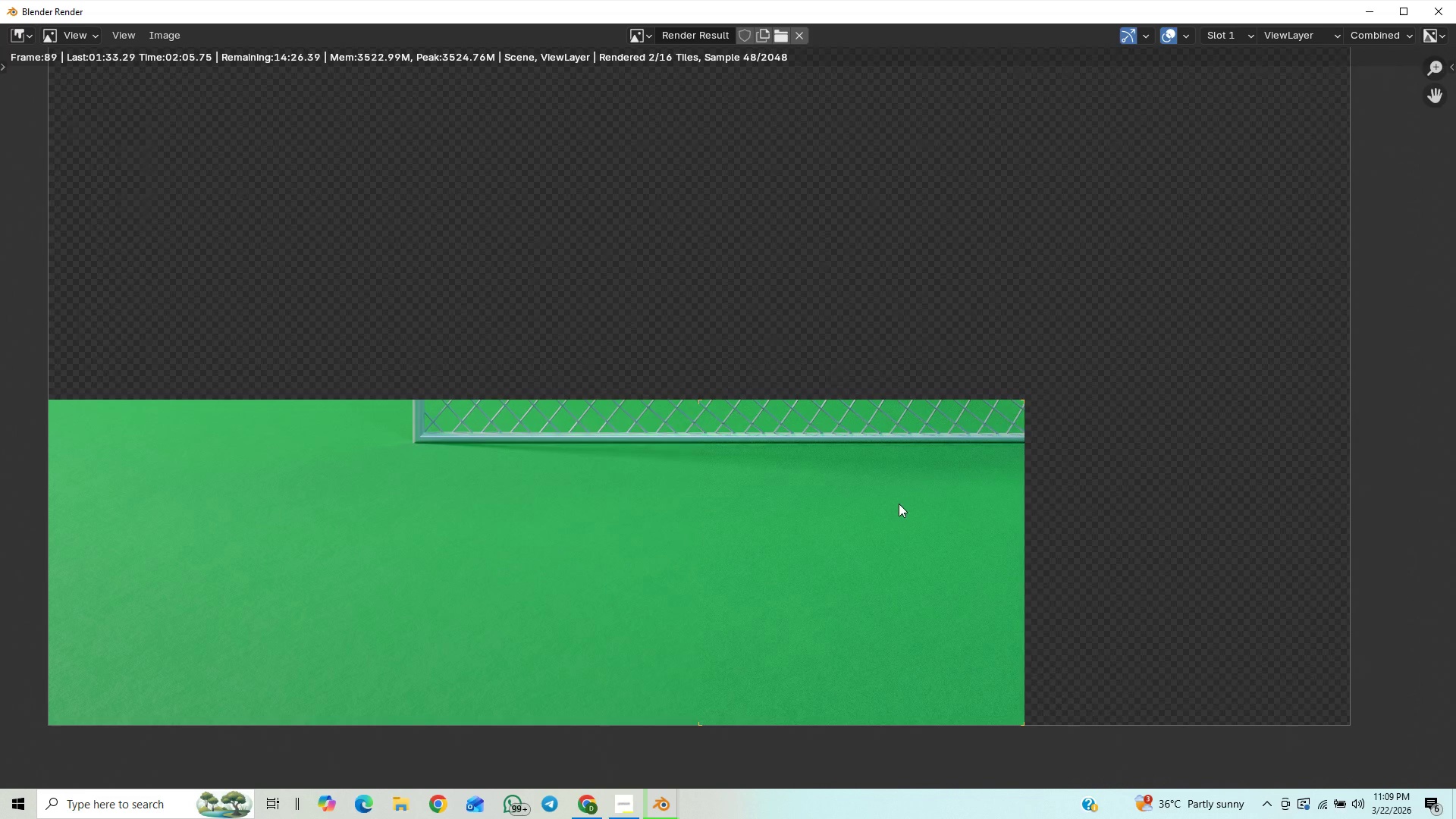 
scroll: coordinate [912, 522], scroll_direction: up, amount: 1.0
 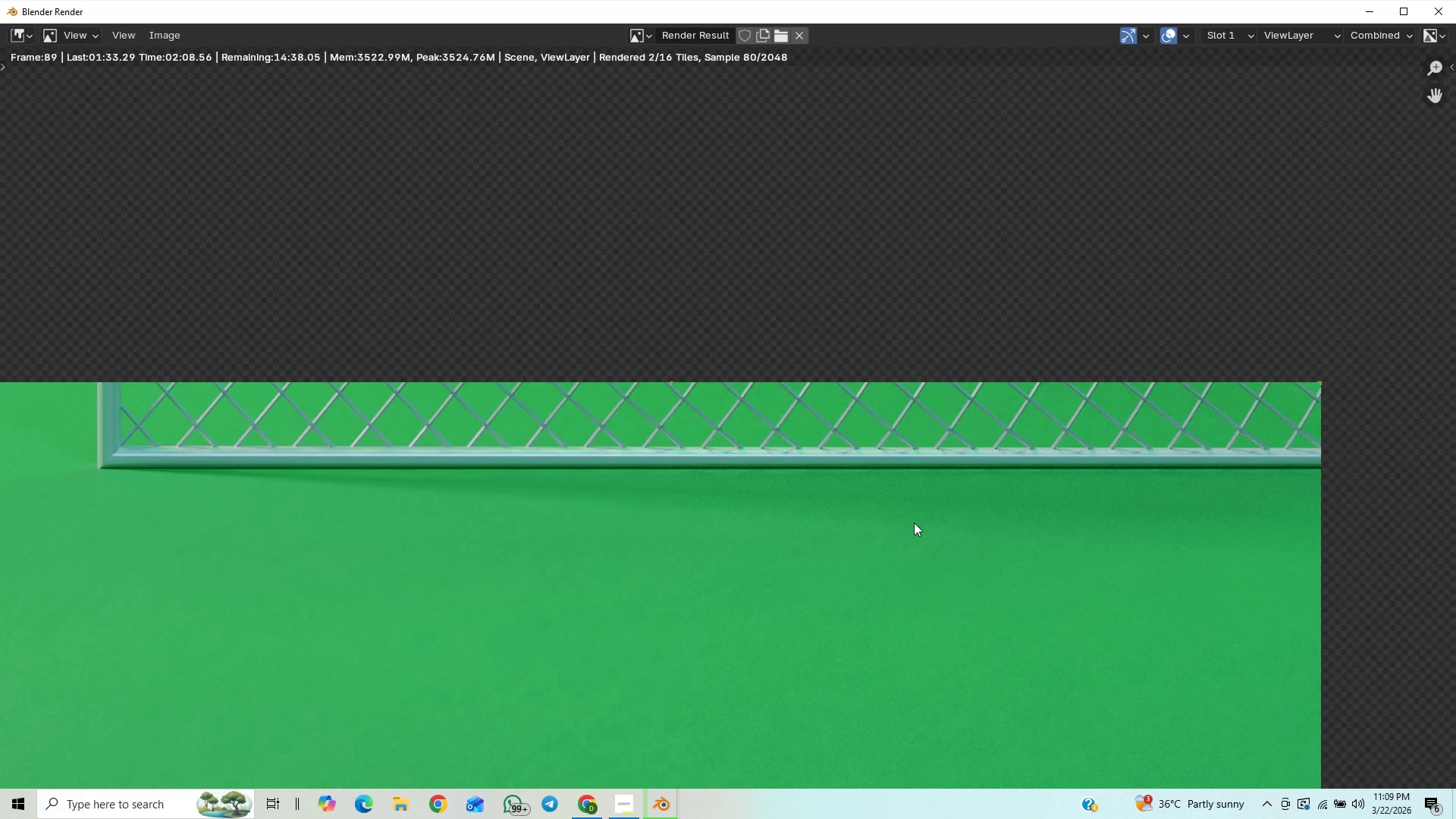 
scroll: coordinate [934, 546], scroll_direction: down, amount: 5.0
 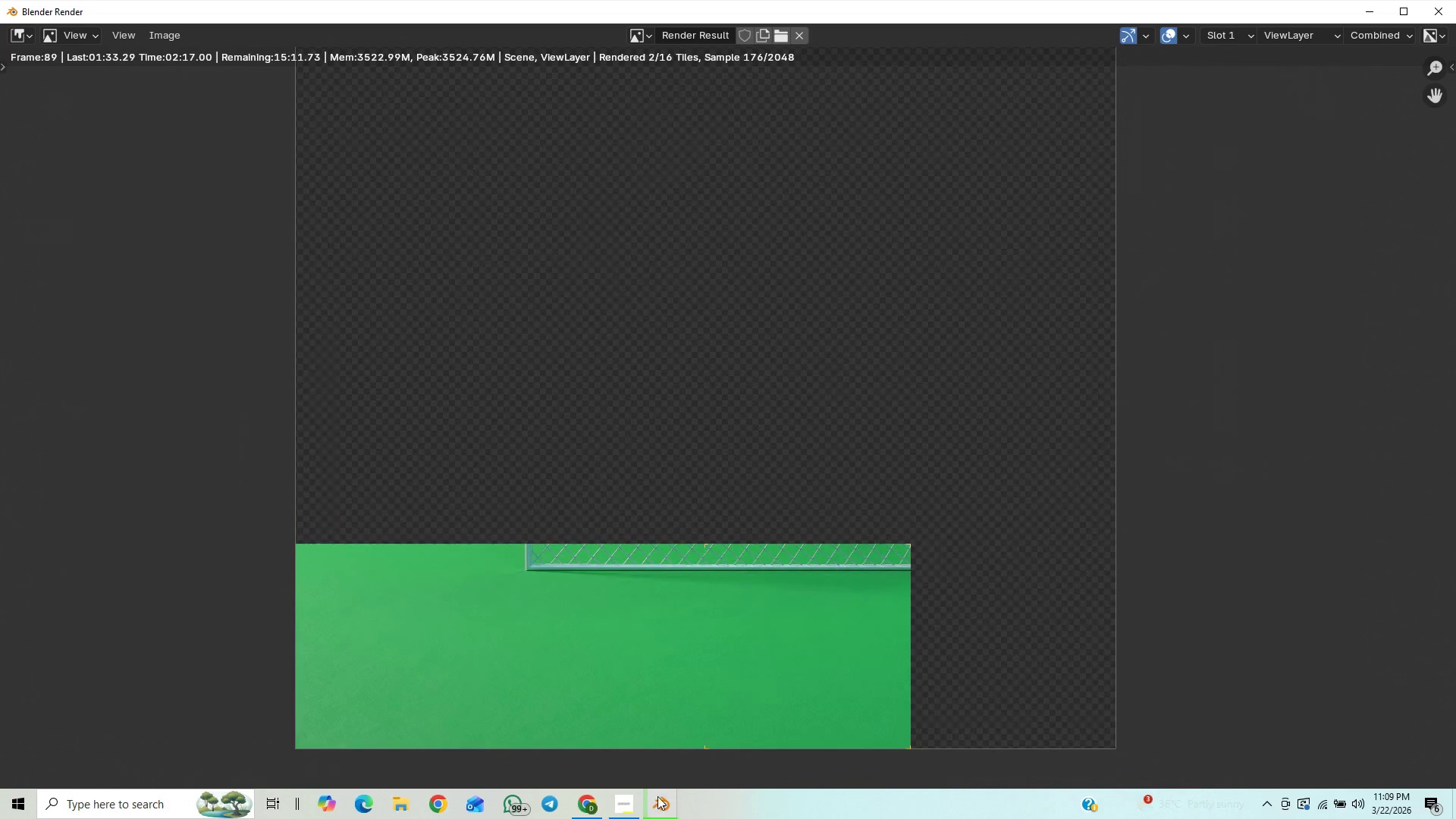 
left_click([632, 804])